 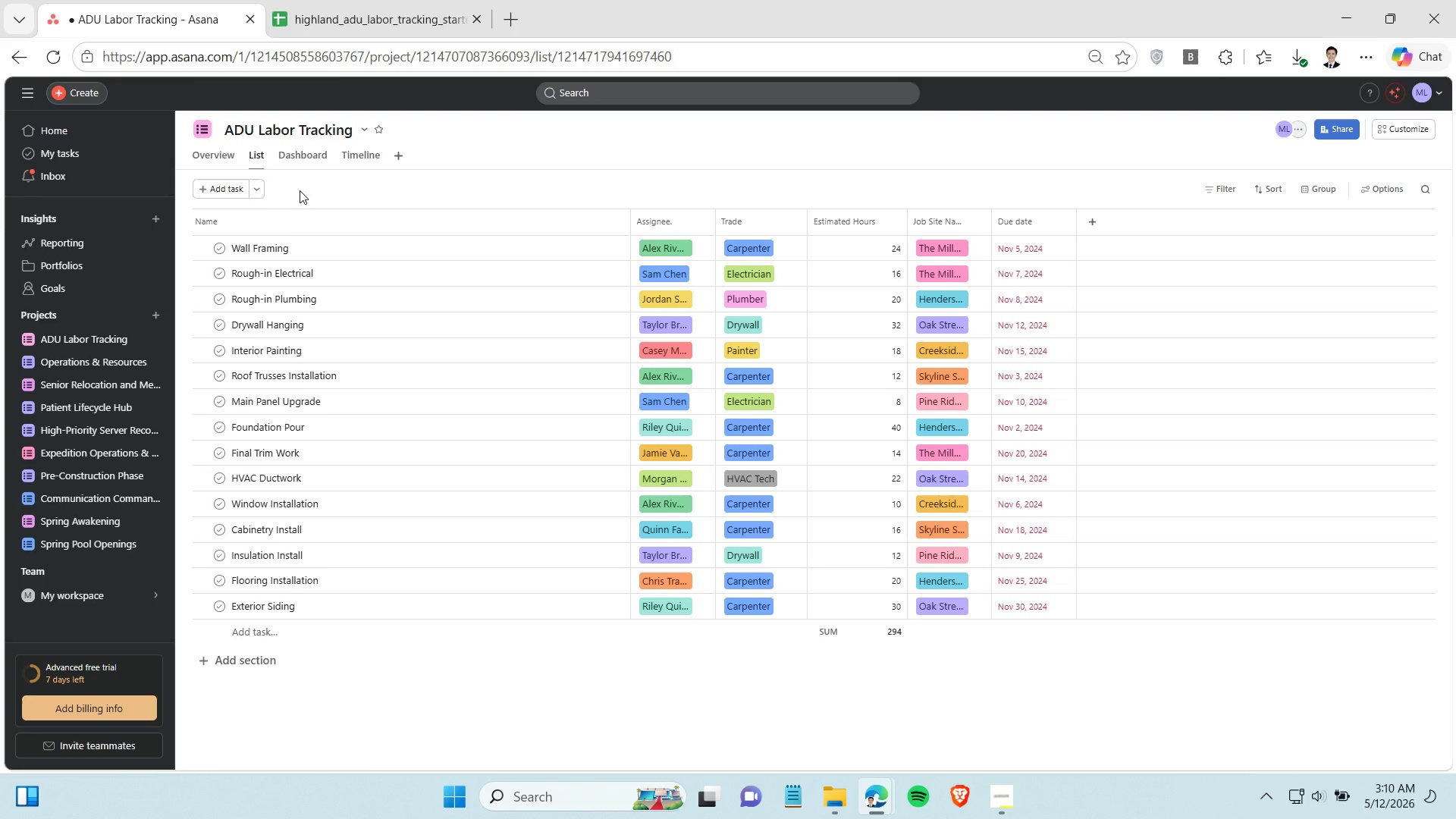 
hold_key(key=ShiftLeft, duration=0.95)
 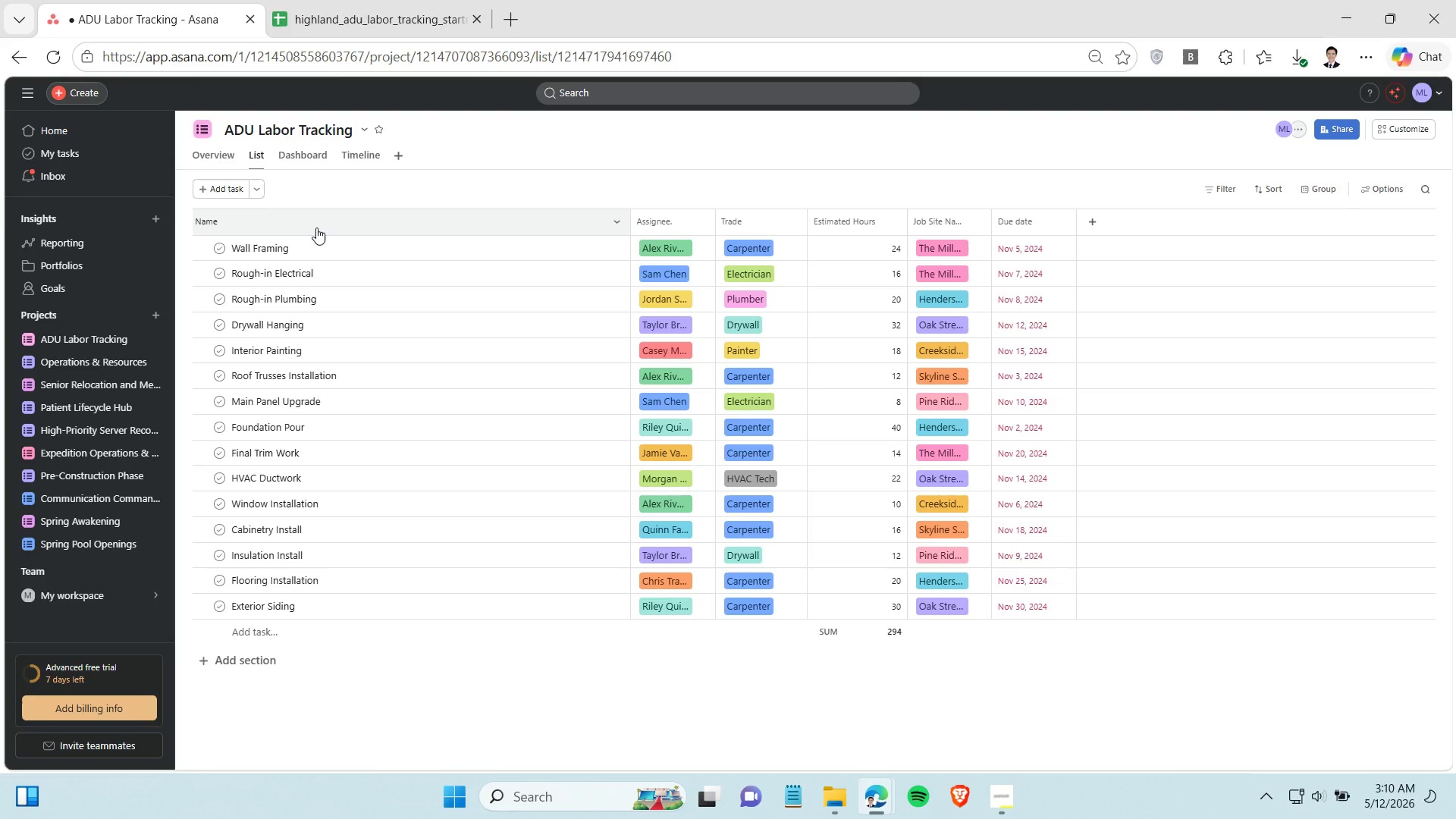 
key(Alt+Meta+R)
 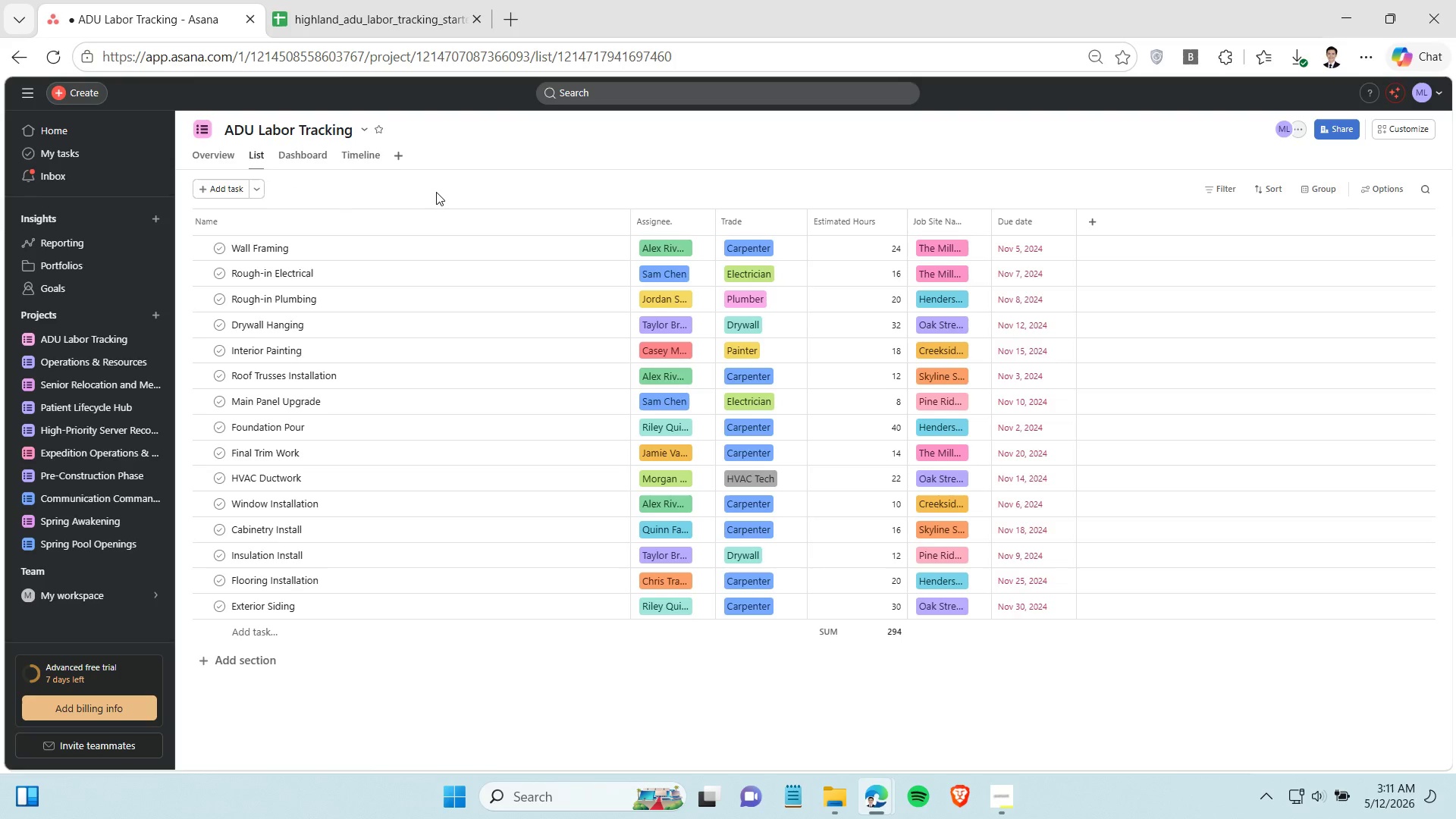 
wait(6.95)
 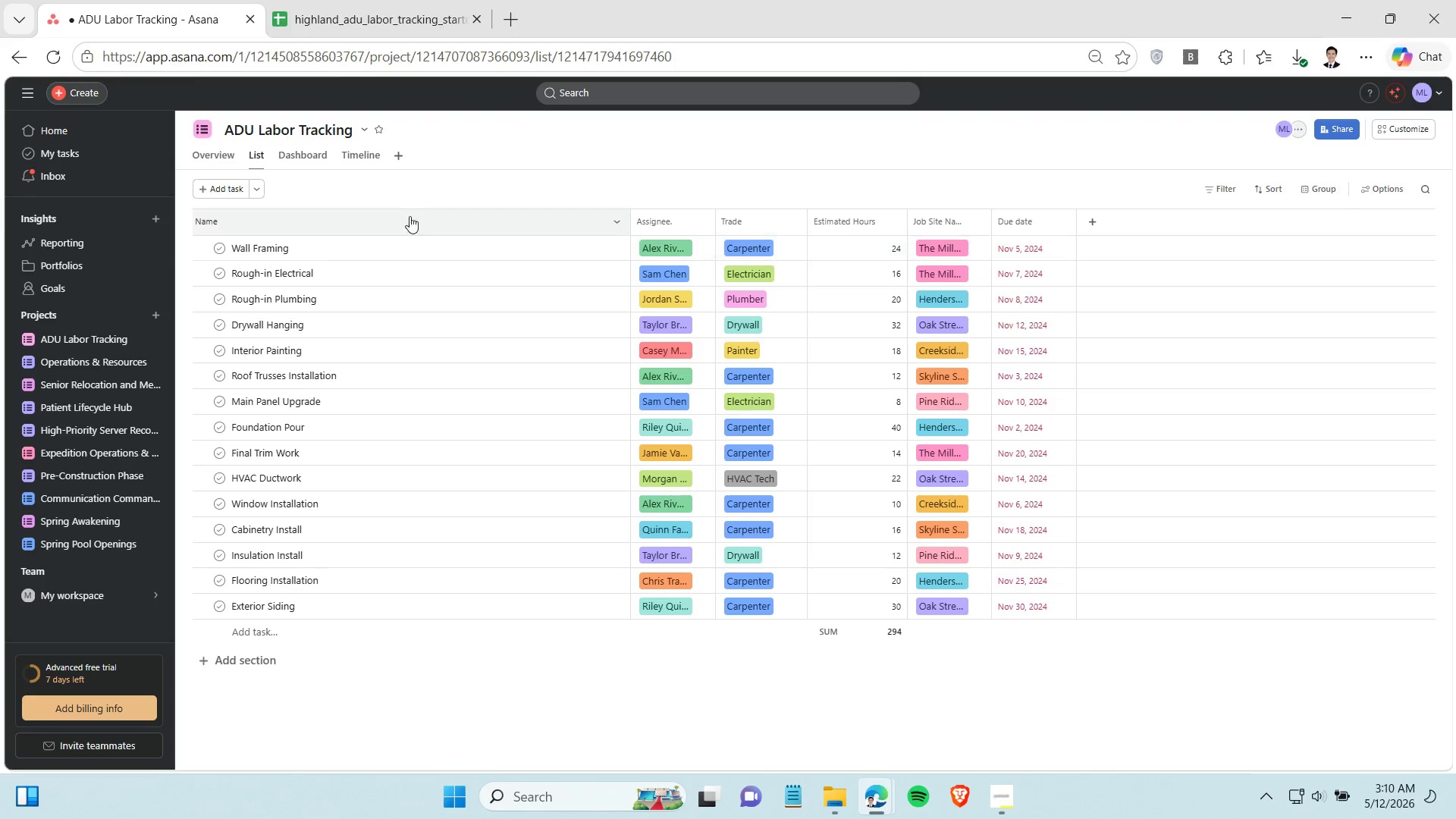 
left_click([1244, 107])
 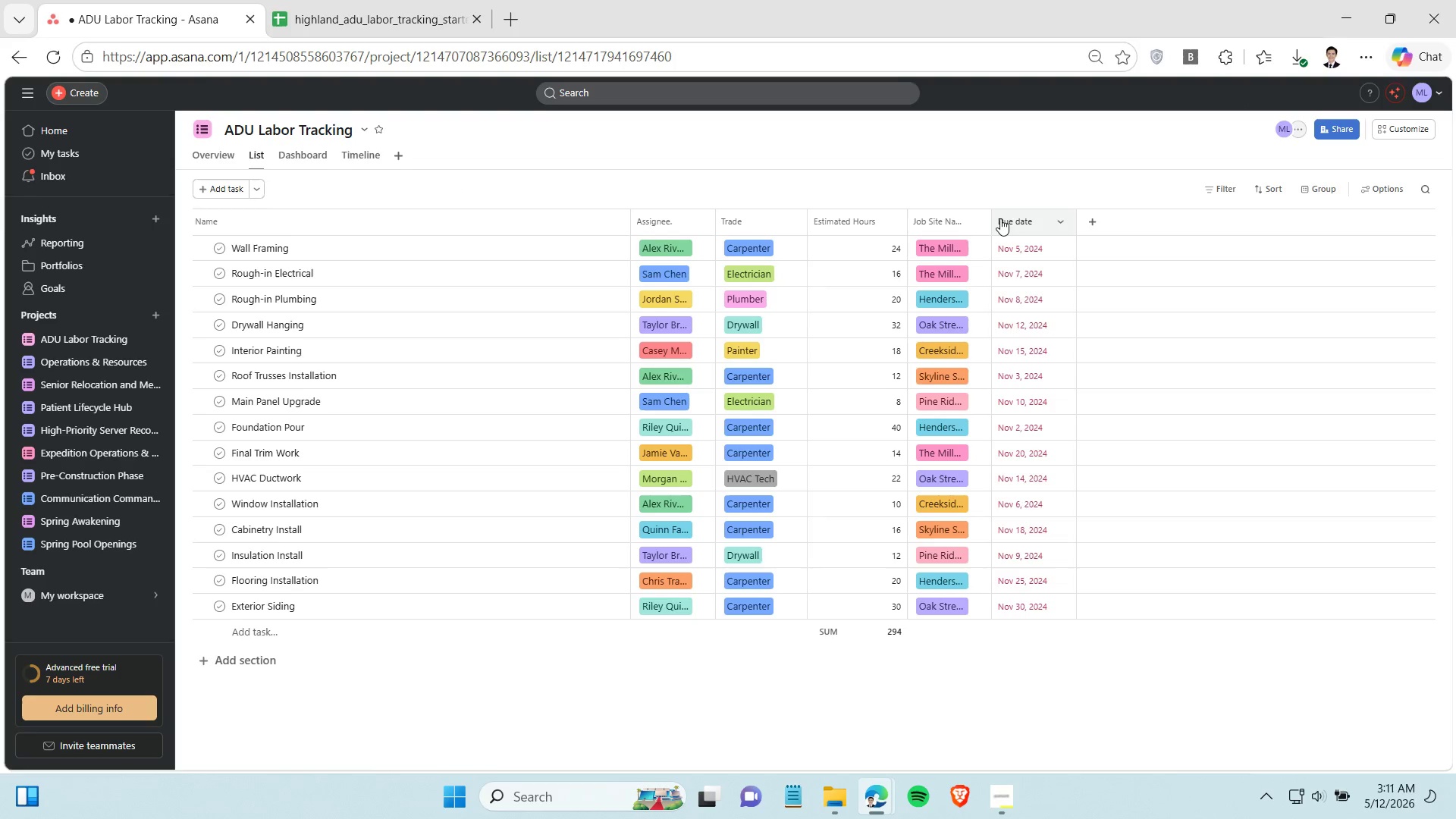 
left_click_drag(start_coordinate=[992, 218], to_coordinate=[1031, 215])
 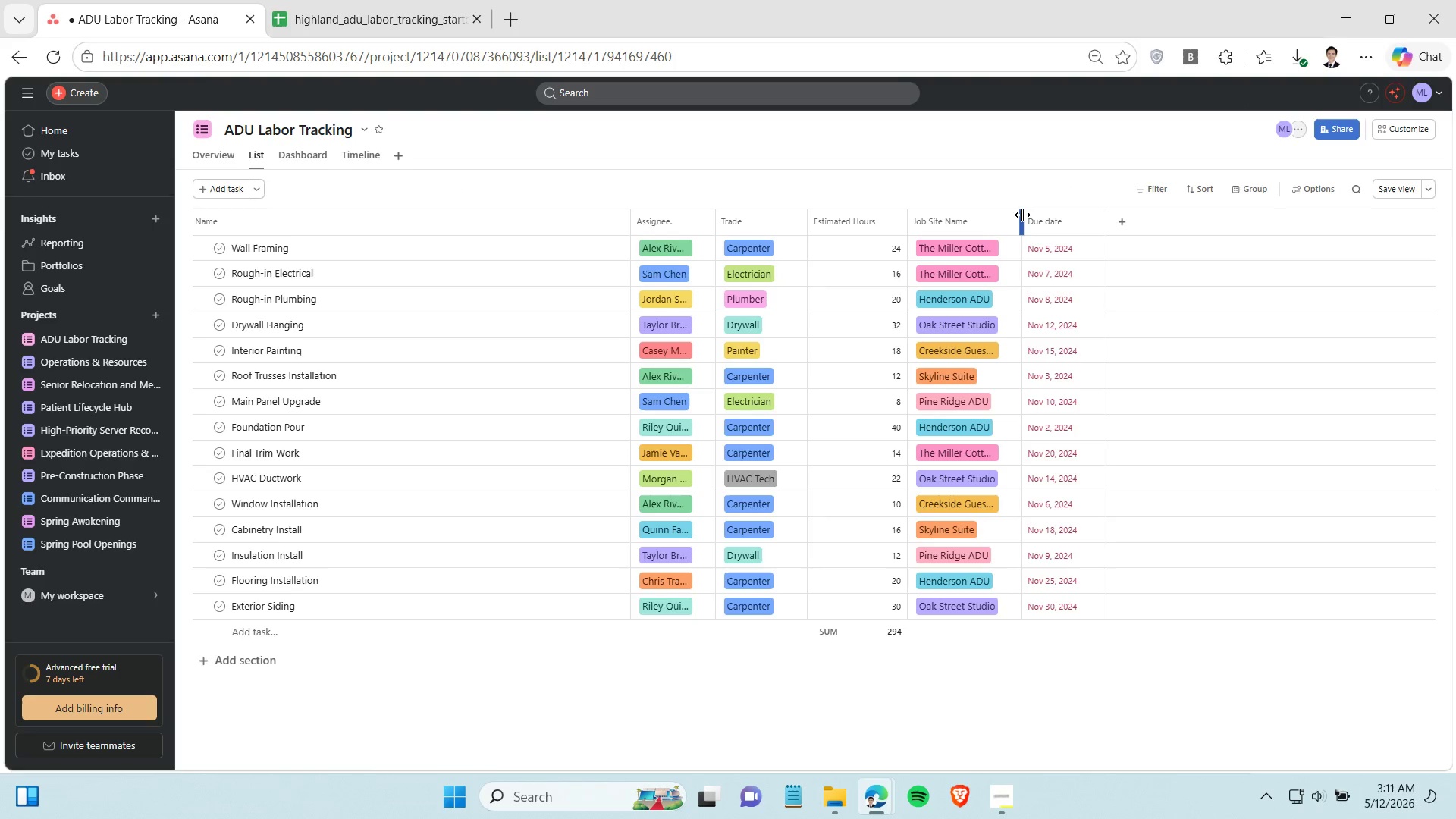 
left_click_drag(start_coordinate=[1021, 215], to_coordinate=[1039, 215])
 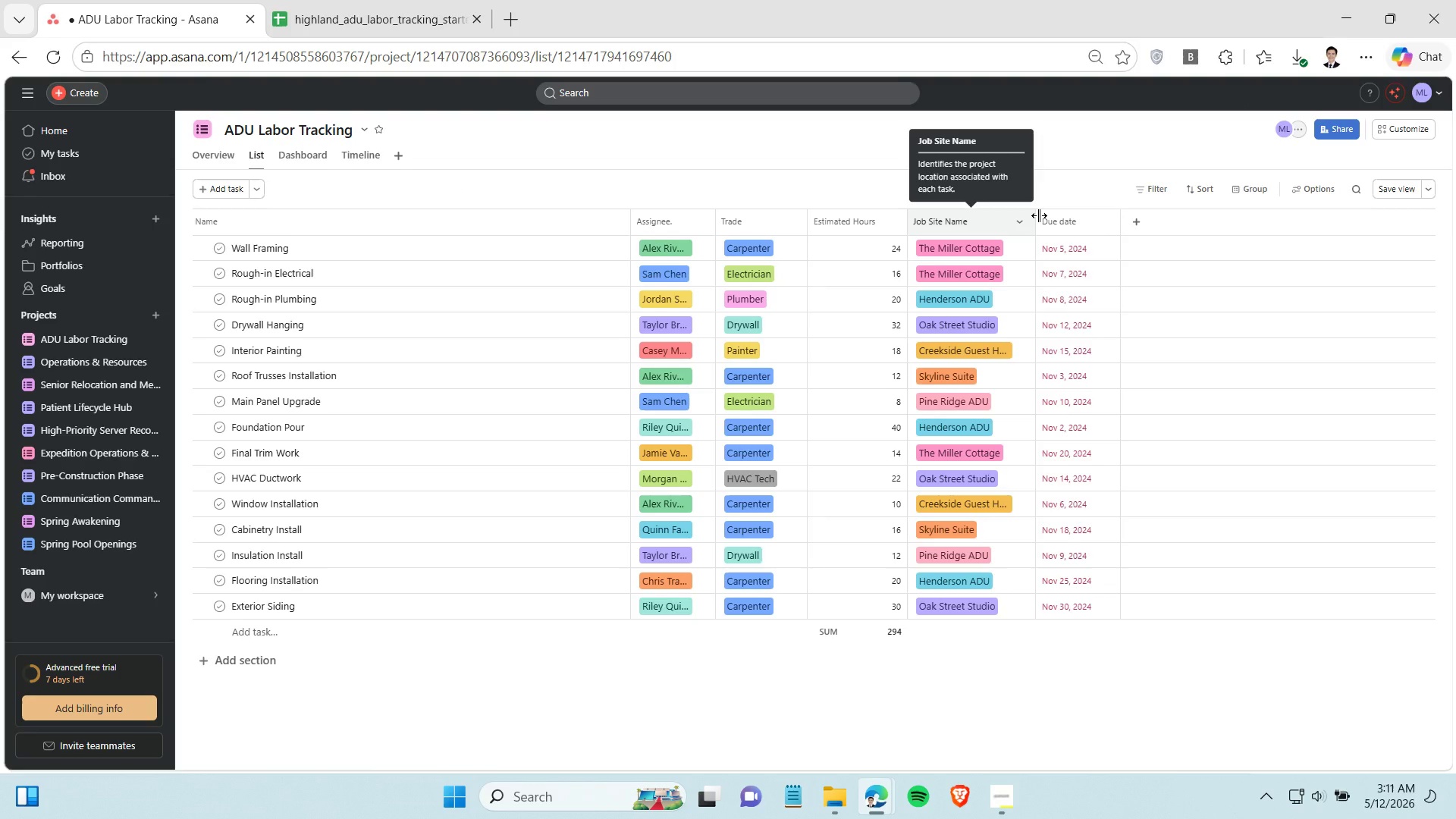 
left_click_drag(start_coordinate=[1039, 215], to_coordinate=[1053, 213])
 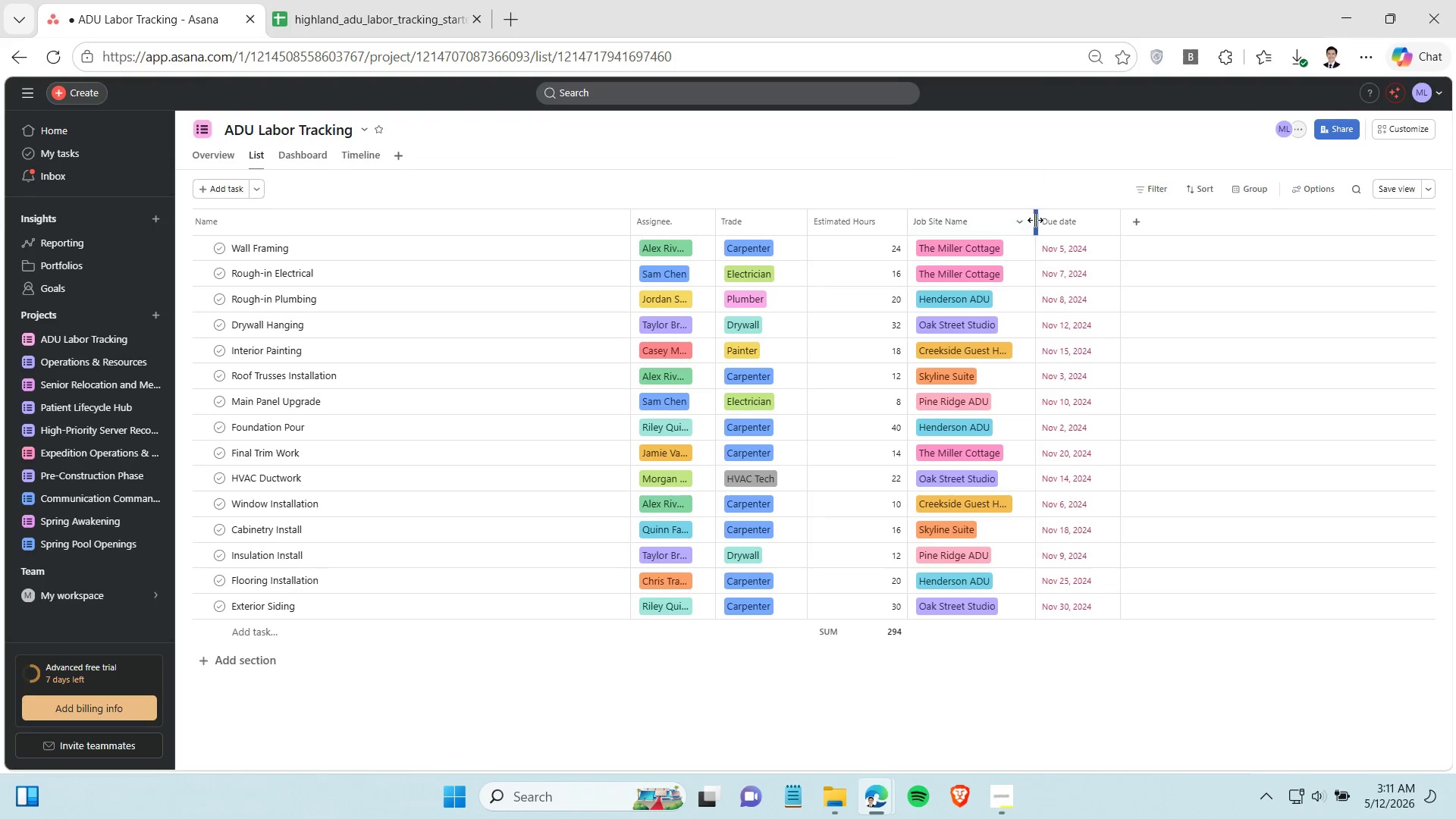 
left_click_drag(start_coordinate=[1037, 220], to_coordinate=[1050, 220])
 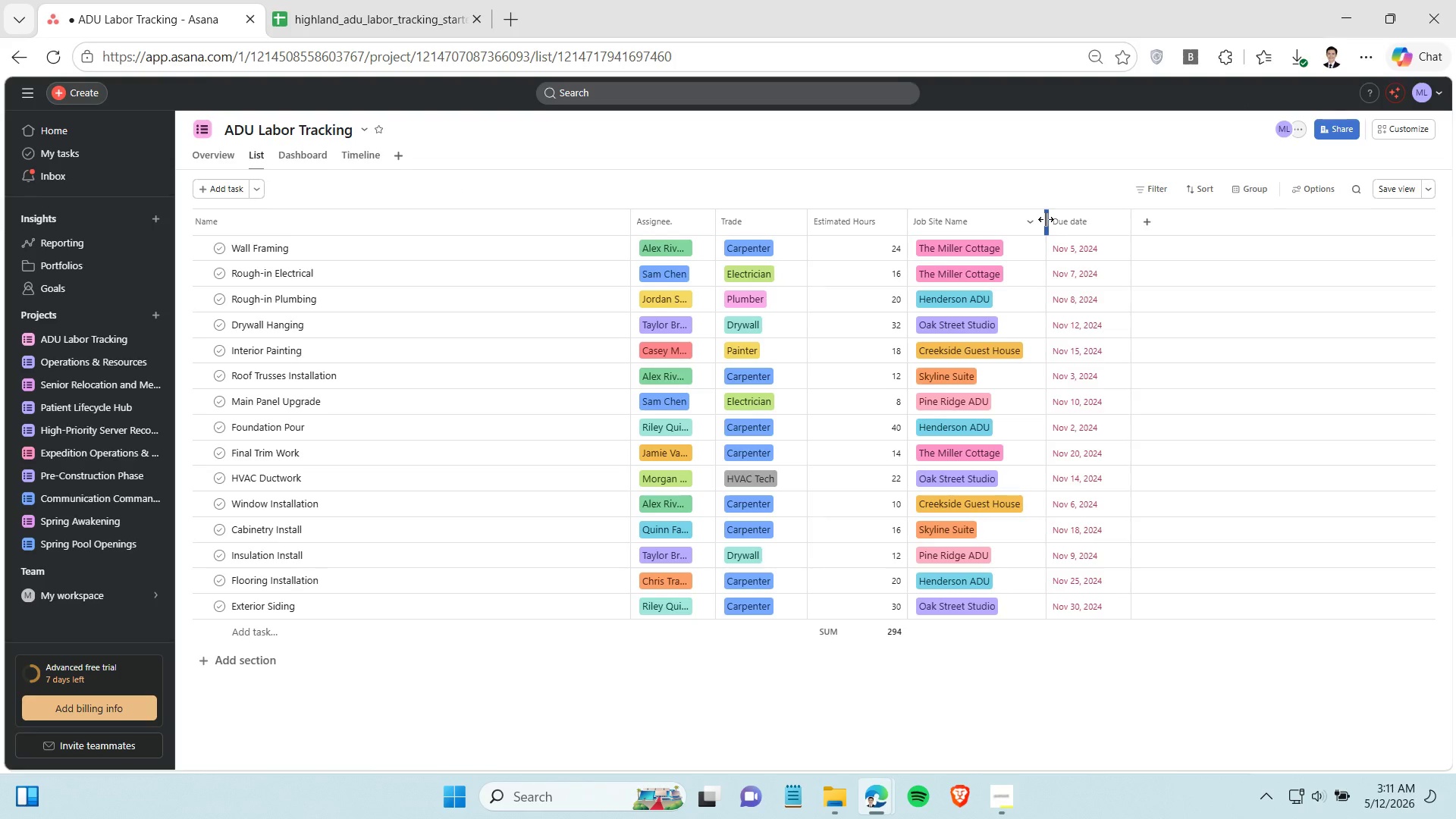 
left_click_drag(start_coordinate=[1046, 219], to_coordinate=[1068, 224])
 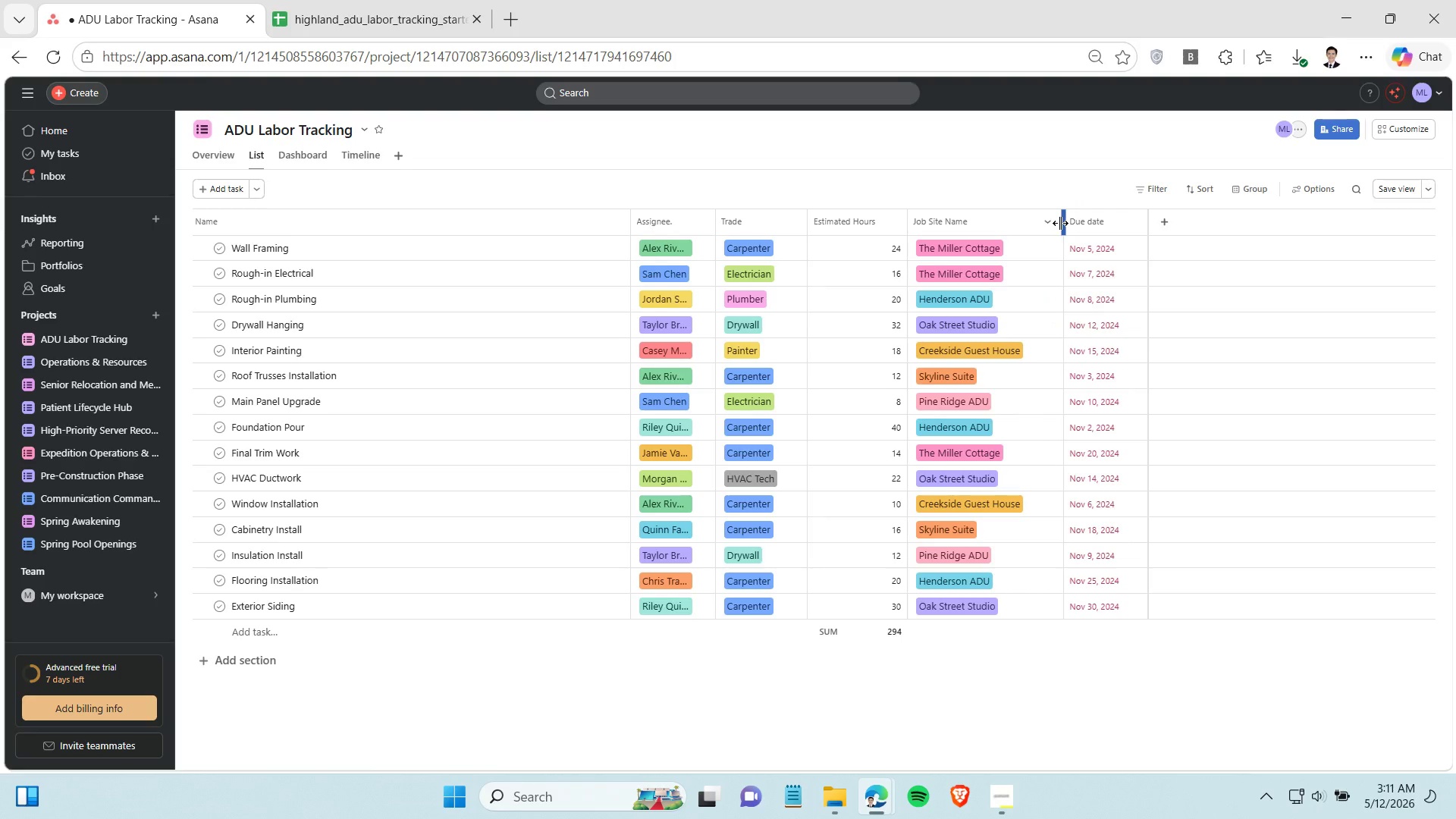 
left_click_drag(start_coordinate=[1060, 223], to_coordinate=[1042, 224])
 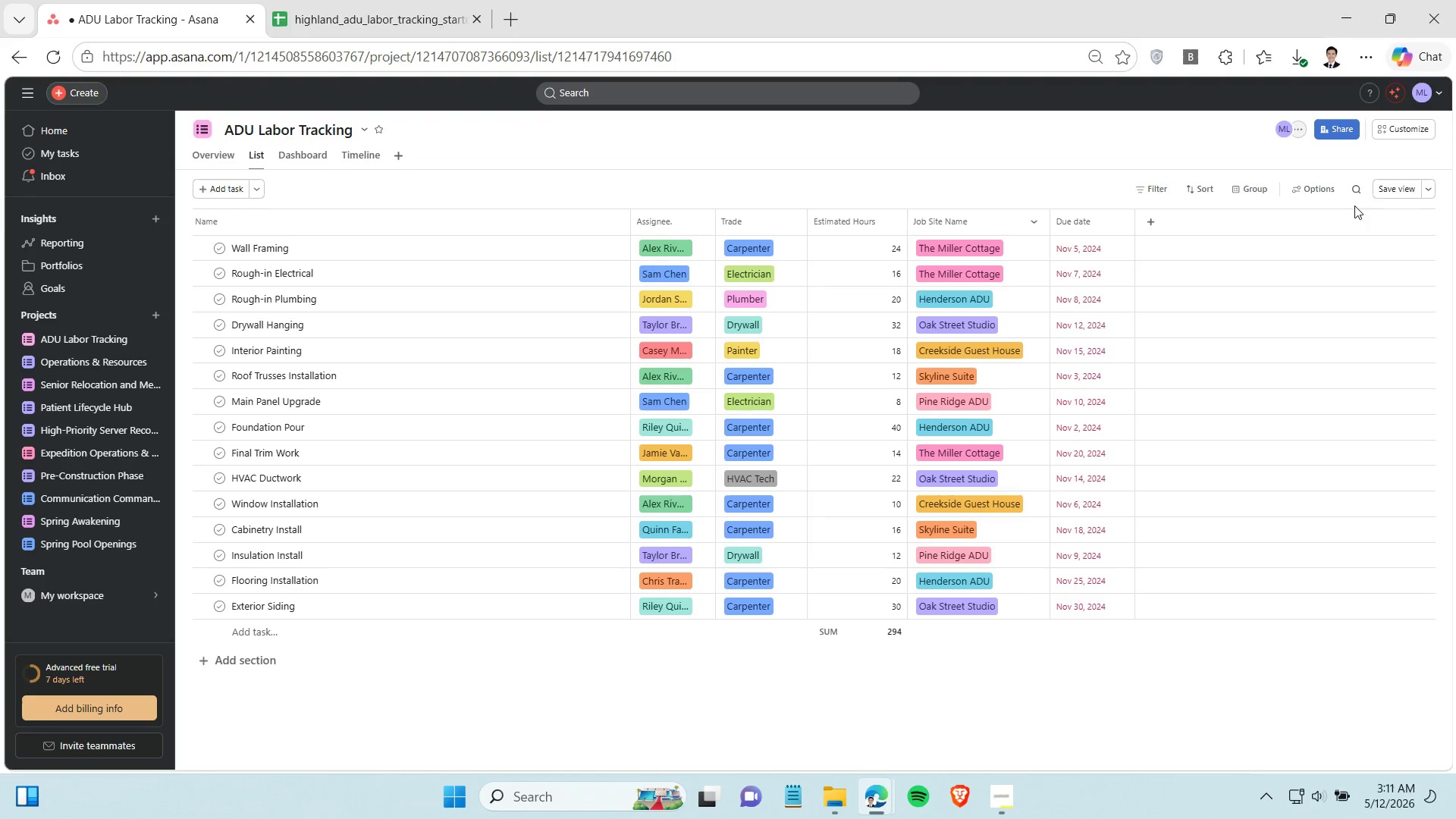 
left_click([1395, 187])
 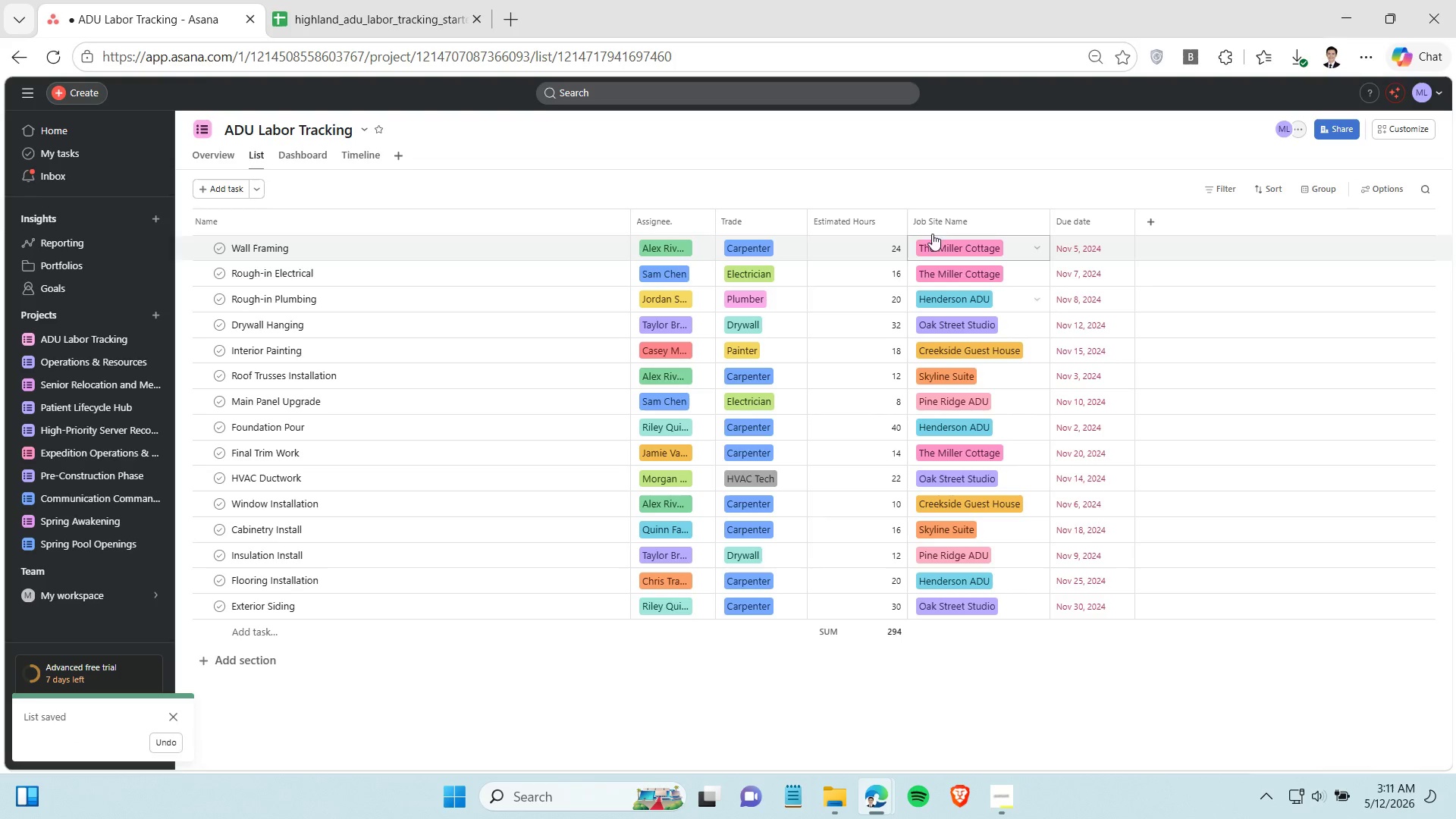 
left_click_drag(start_coordinate=[905, 218], to_coordinate=[890, 217])
 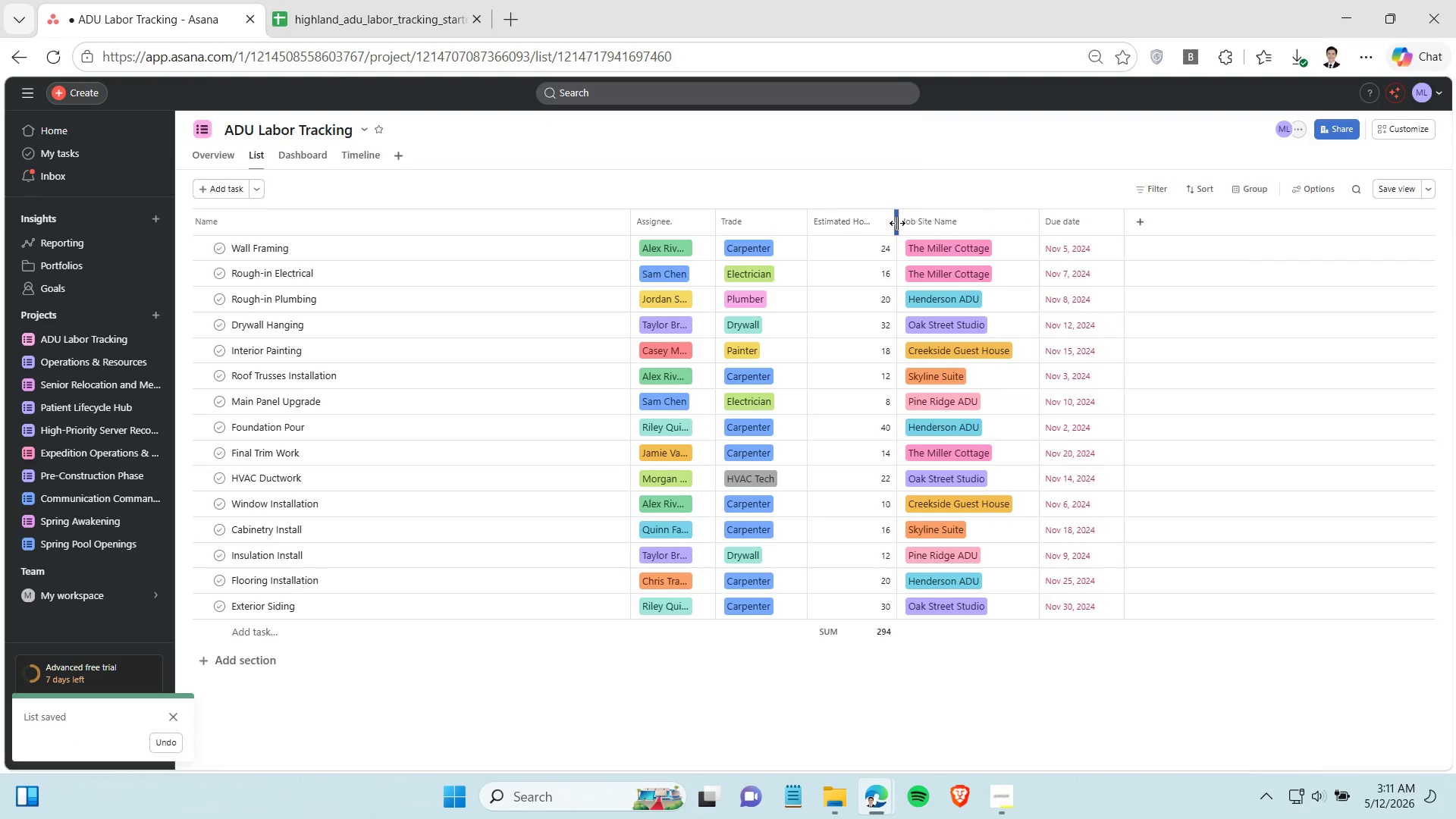 
left_click_drag(start_coordinate=[899, 223], to_coordinate=[908, 223])
 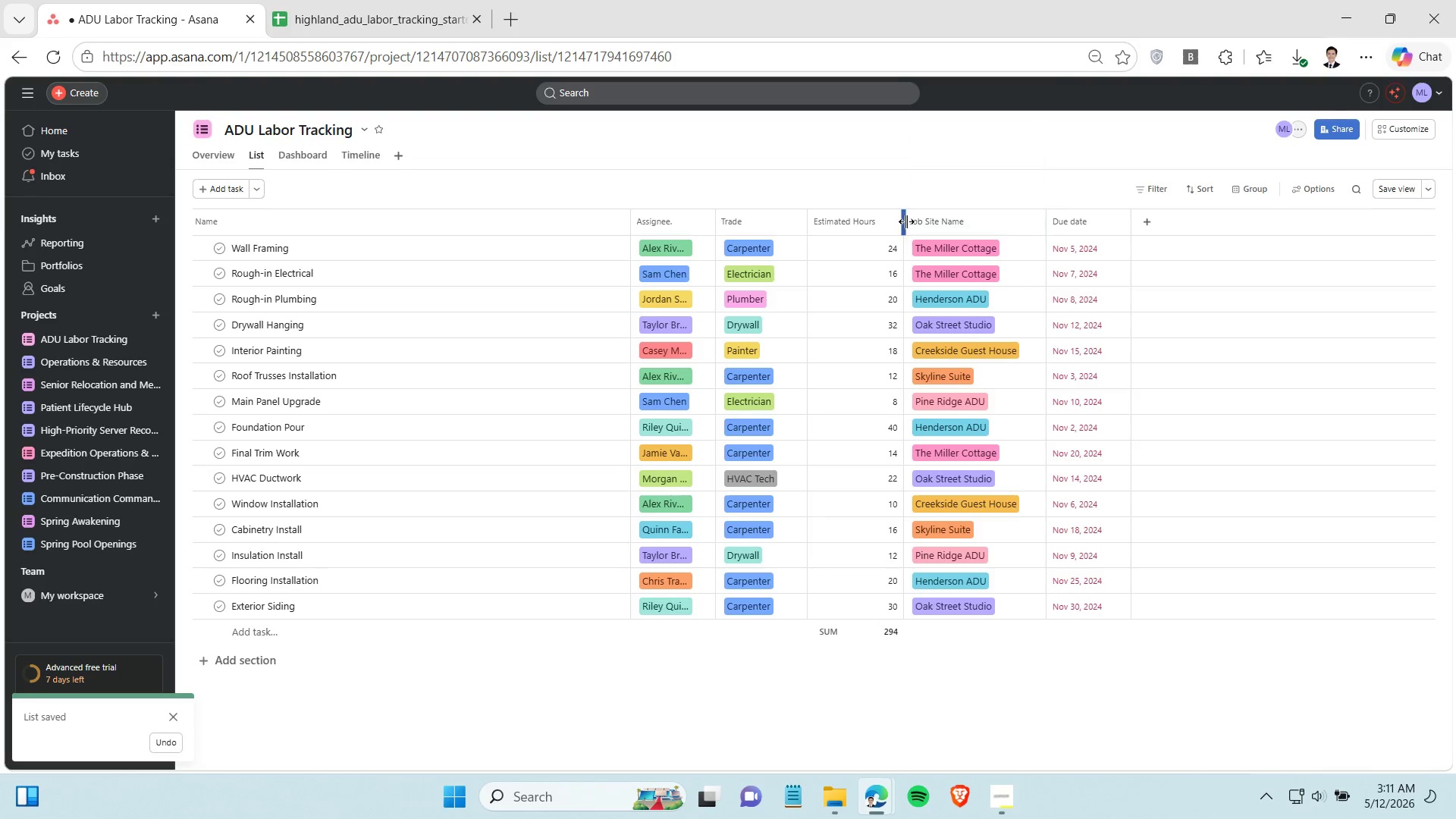 
left_click_drag(start_coordinate=[906, 221], to_coordinate=[916, 221])
 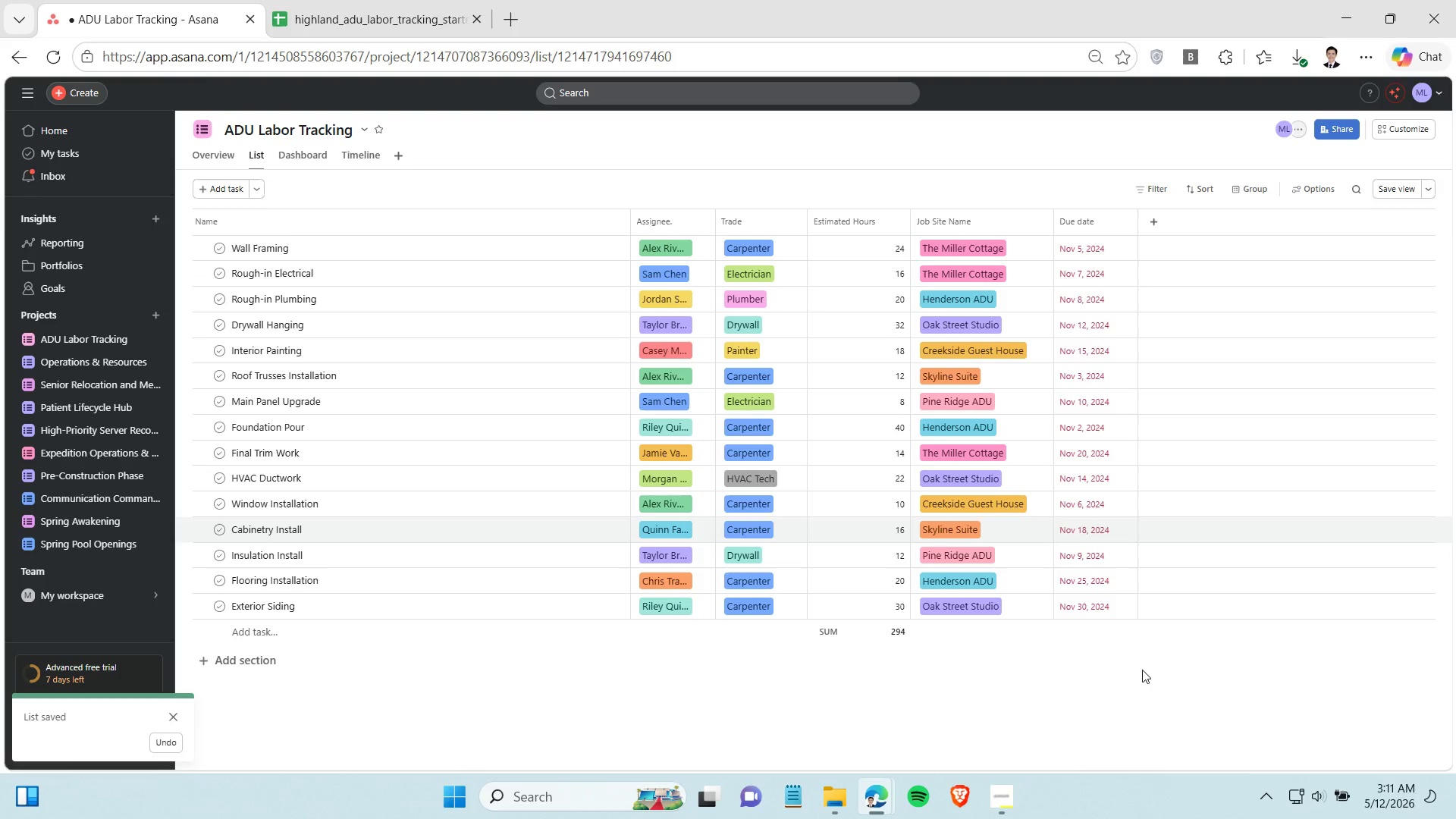 
left_click([1014, 789])